 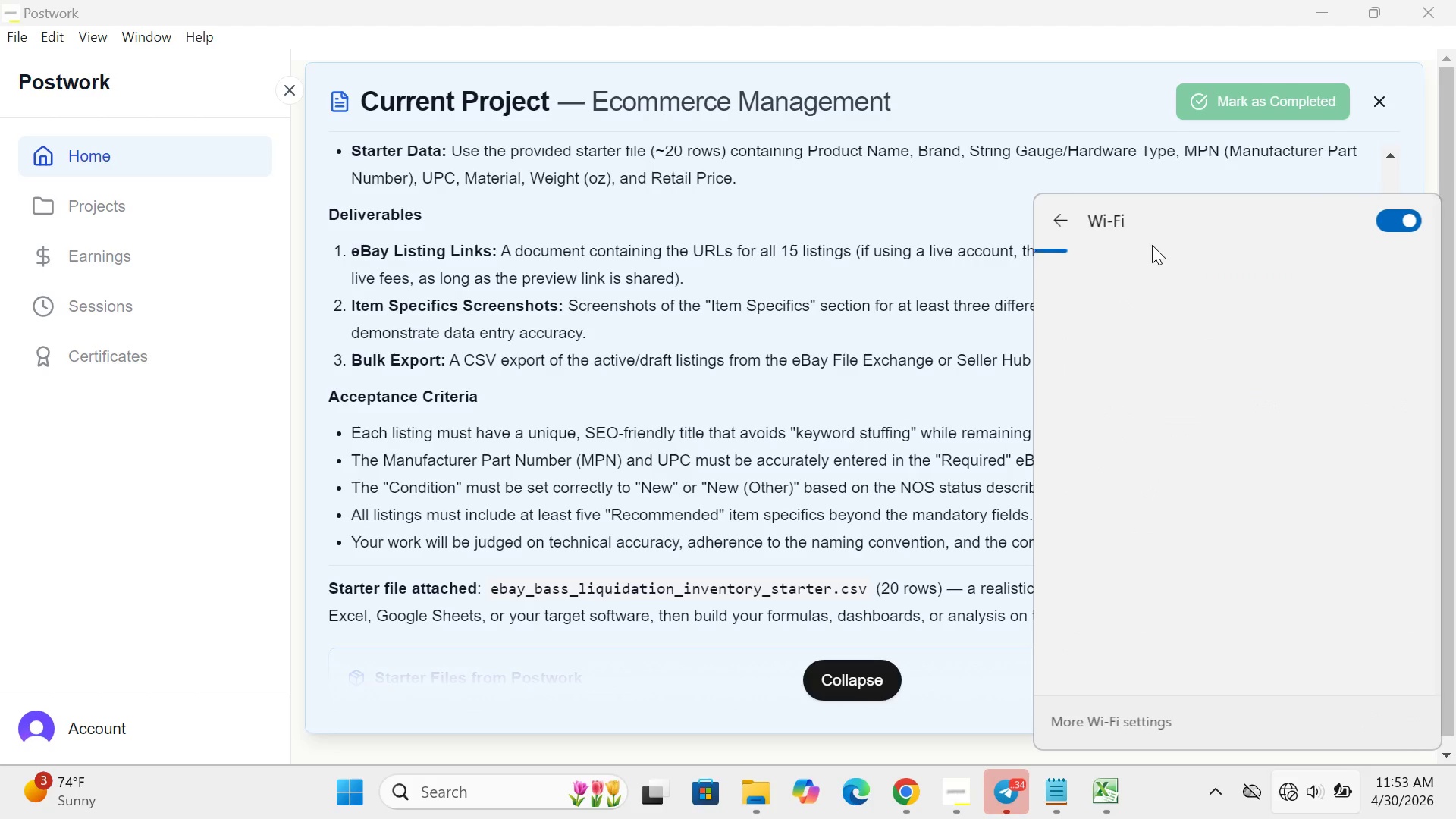 
left_click([1125, 293])
 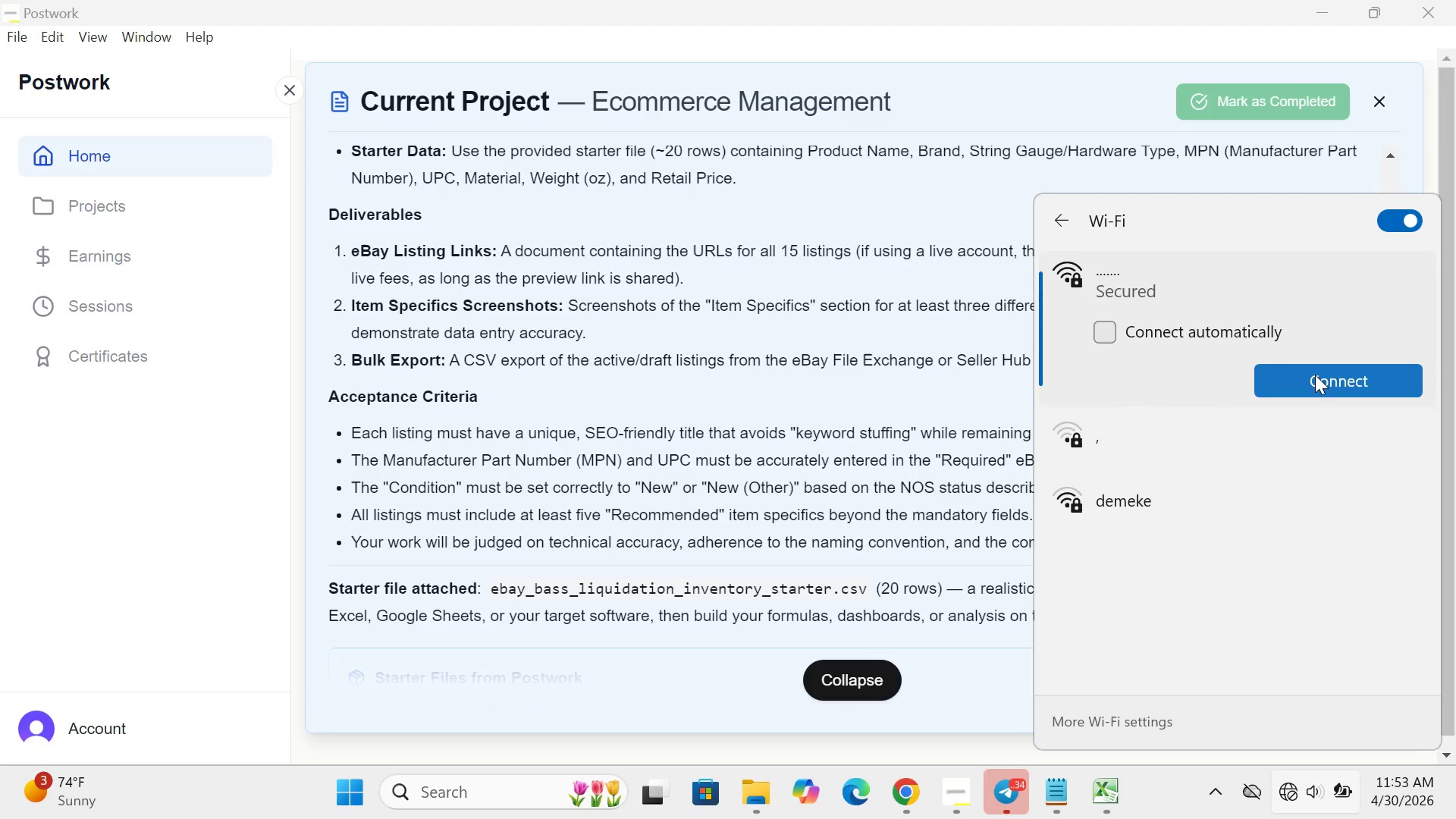 
left_click([1315, 375])
 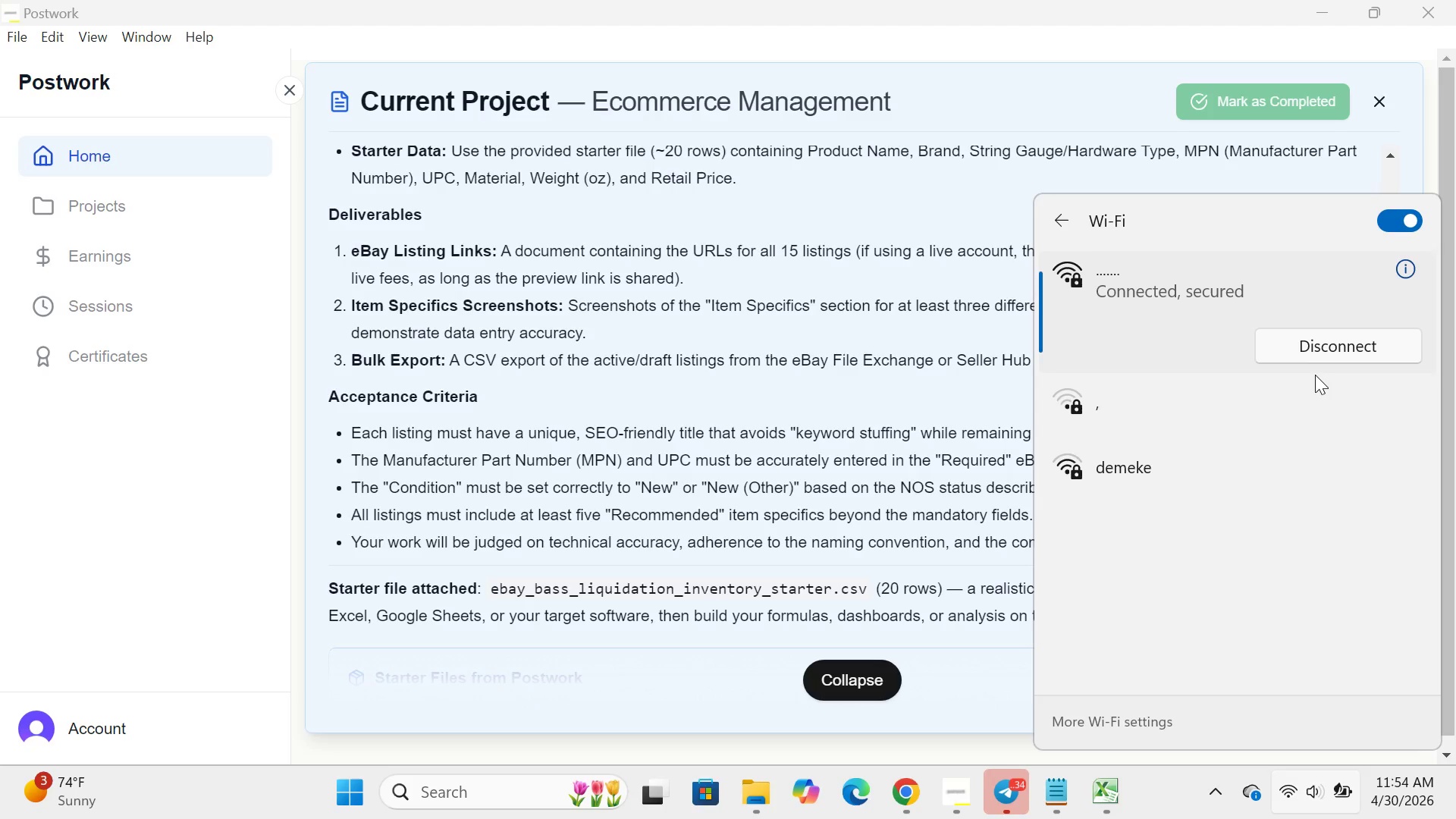 
wait(27.8)
 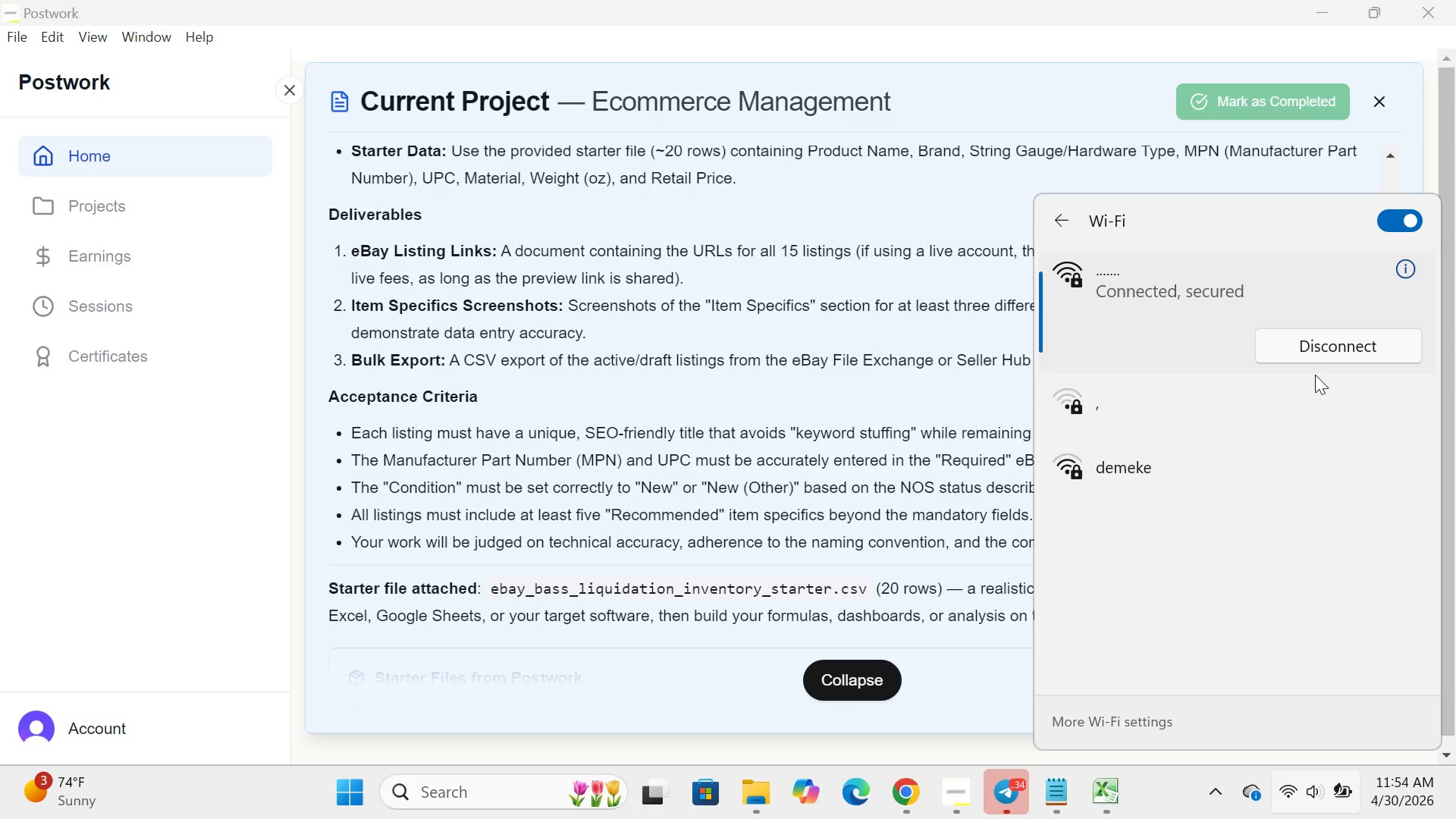 
left_click([948, 406])